 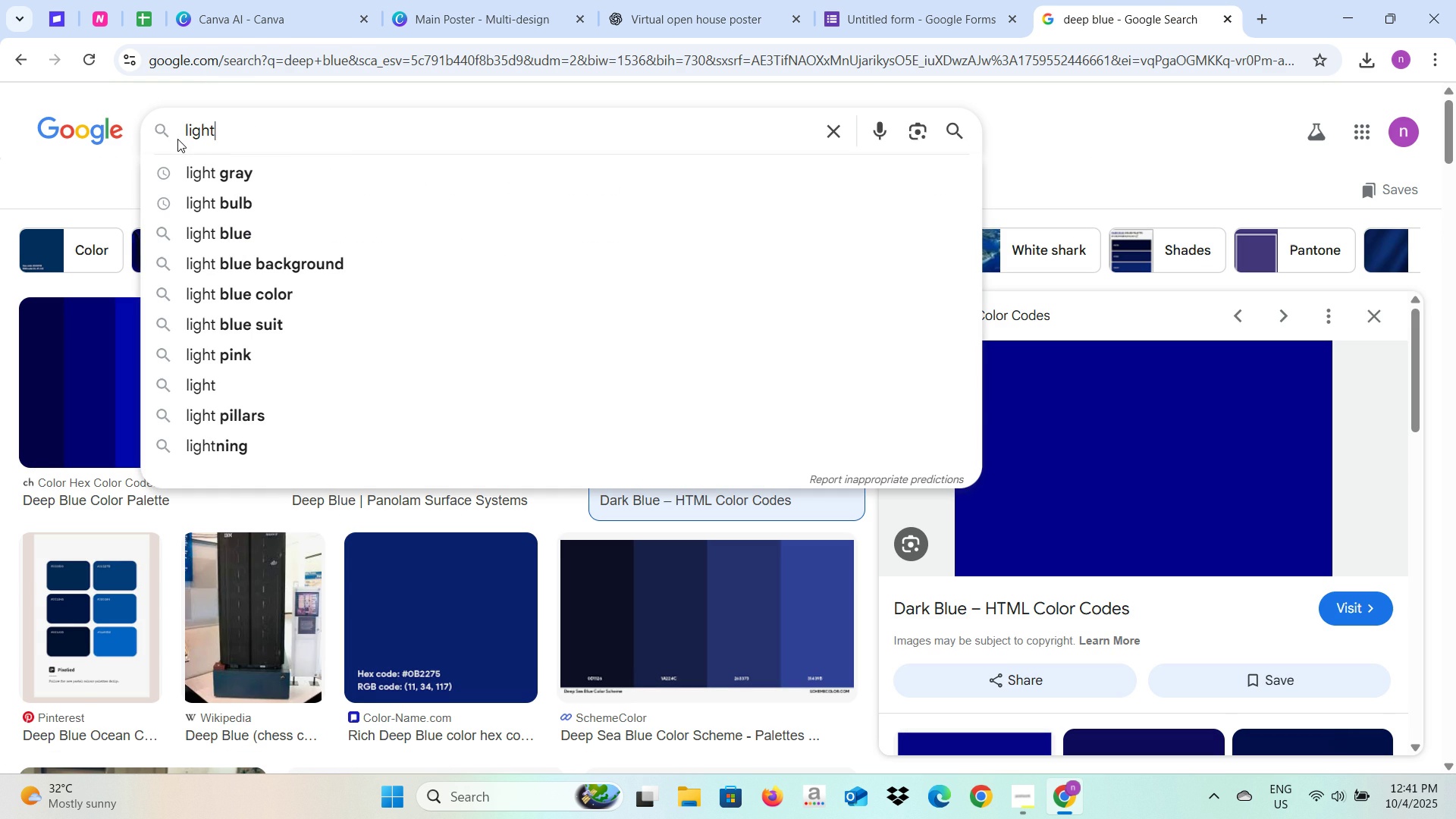 
left_click([452, 0])
 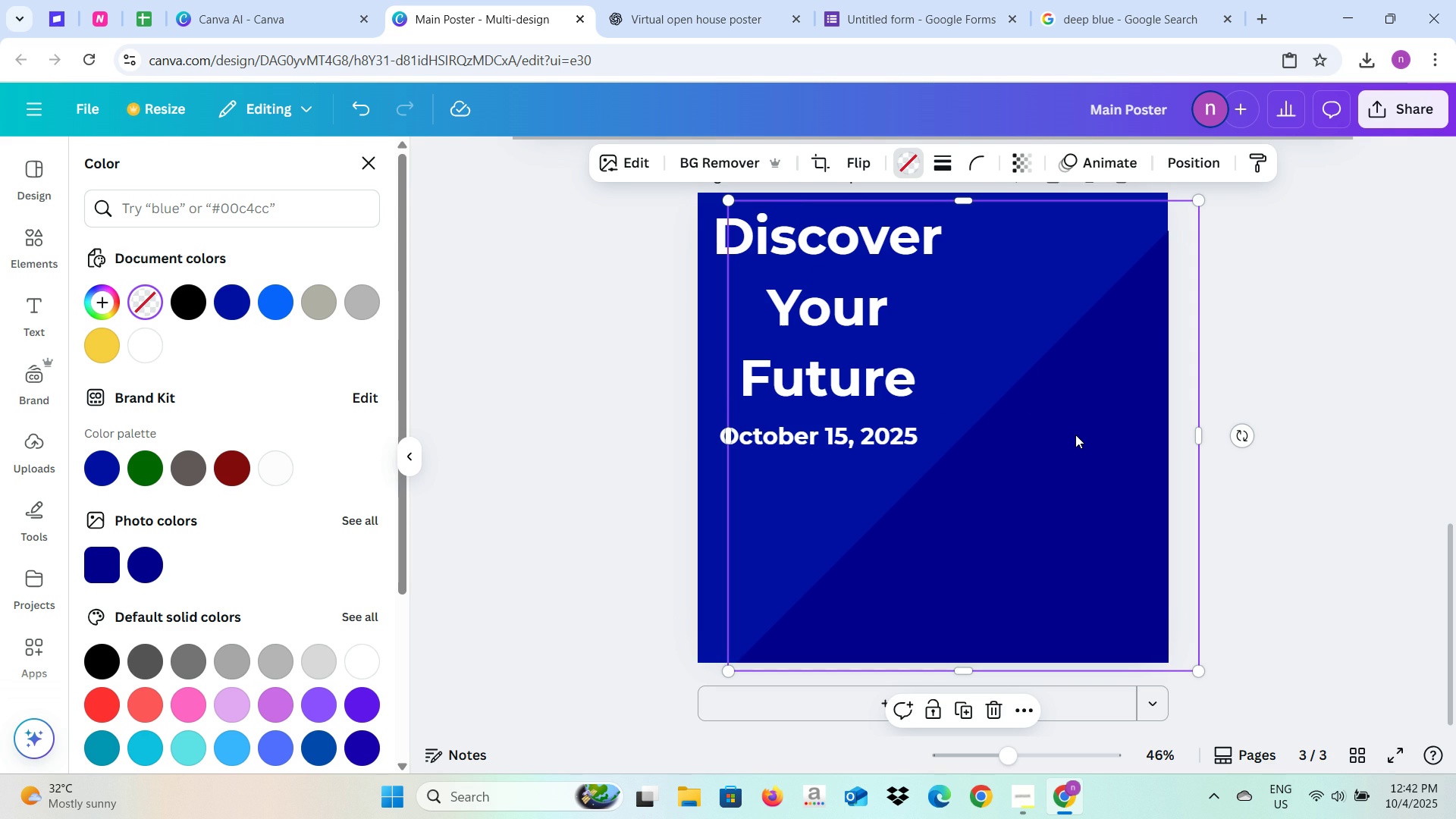 
left_click([1075, 435])
 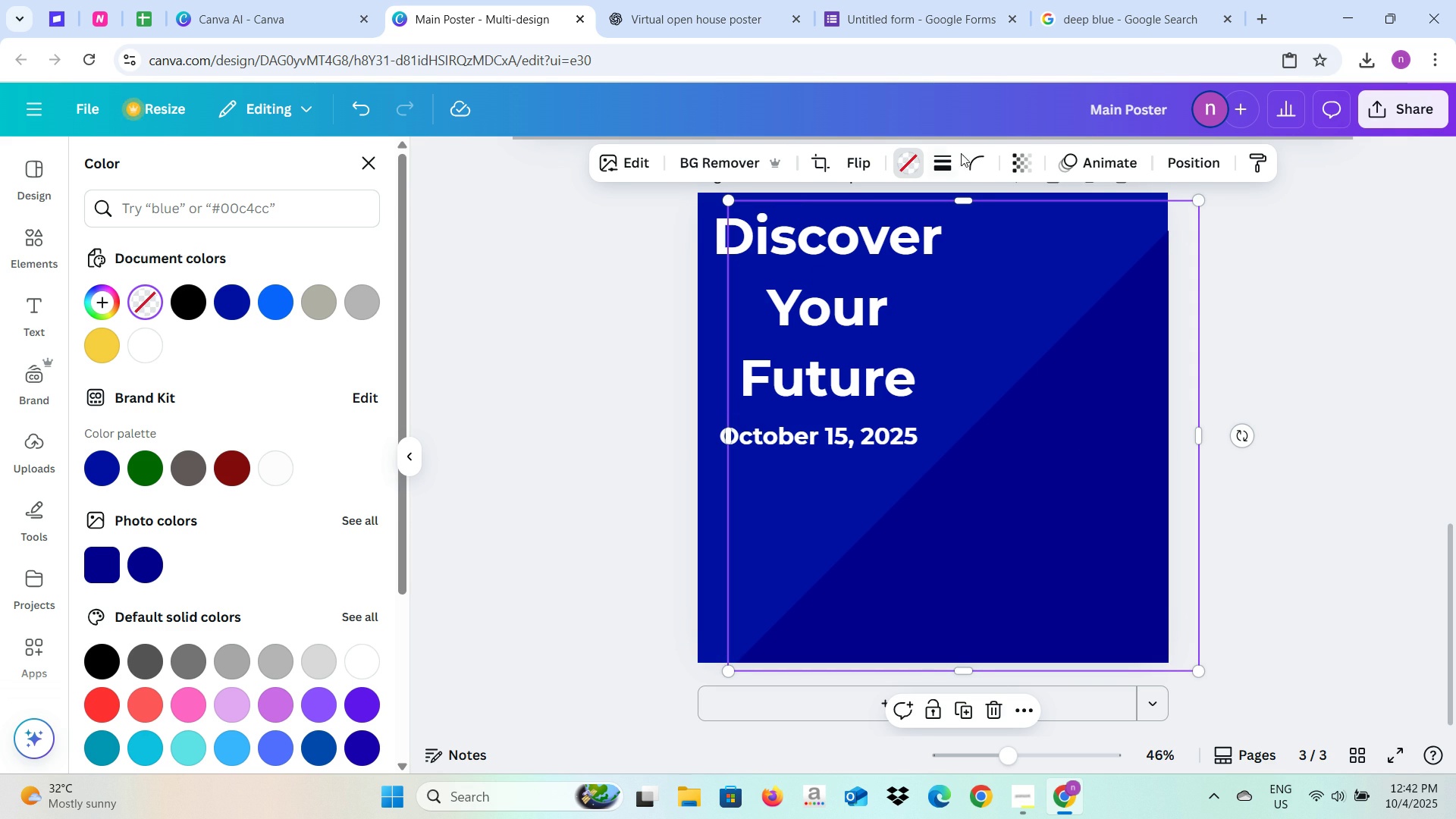 
left_click([918, 162])
 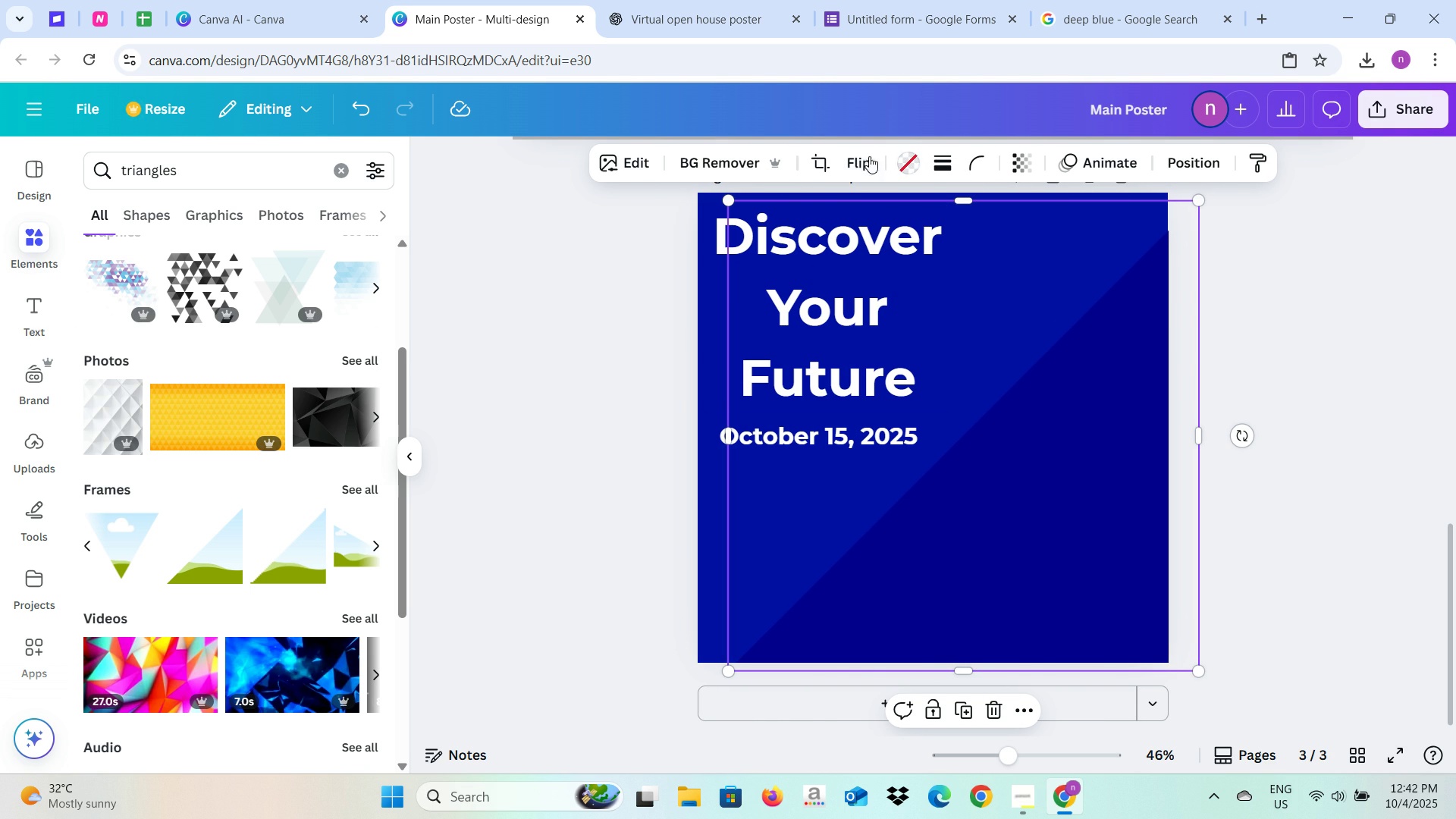 
wait(5.72)
 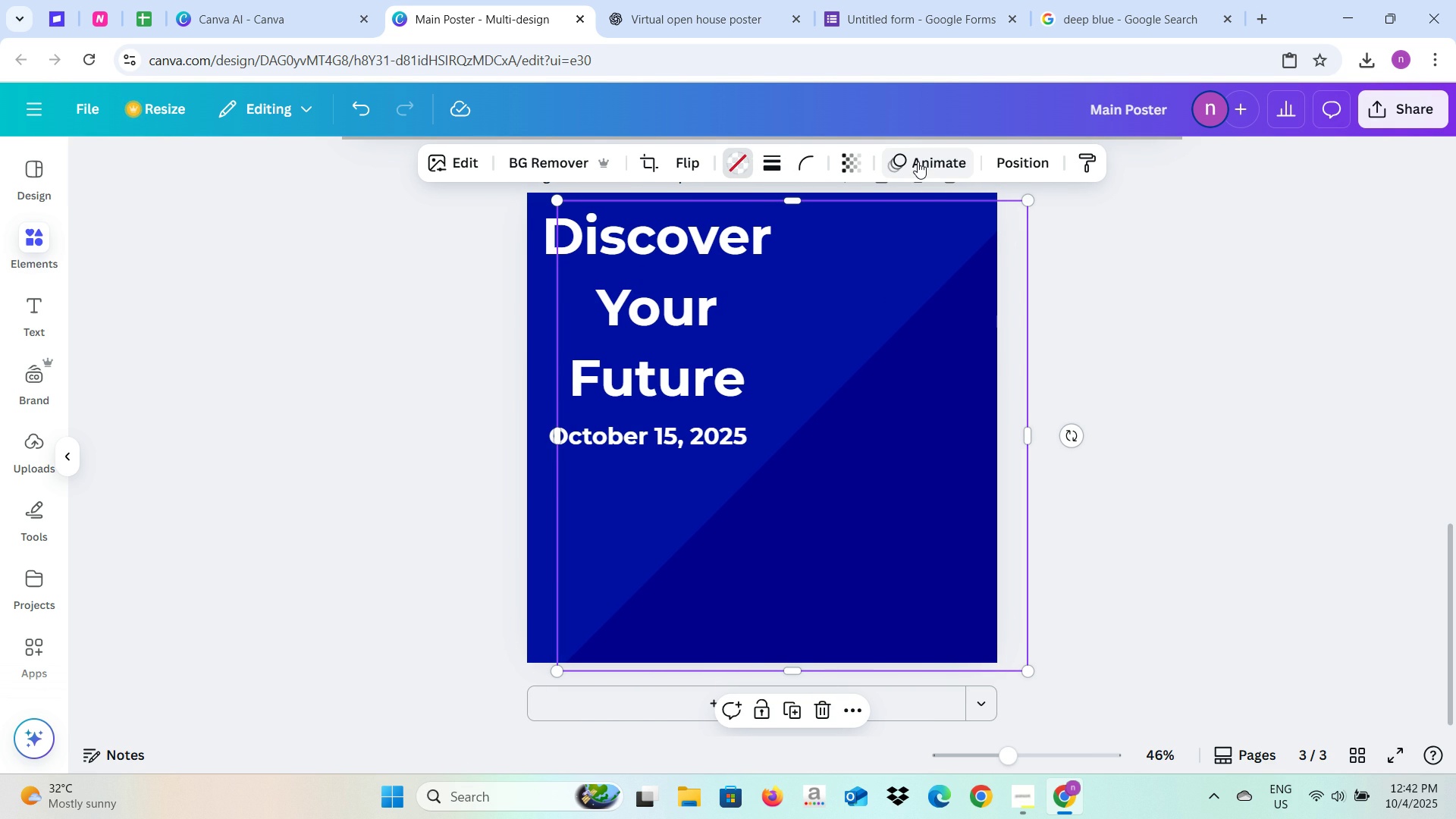 
left_click([912, 162])
 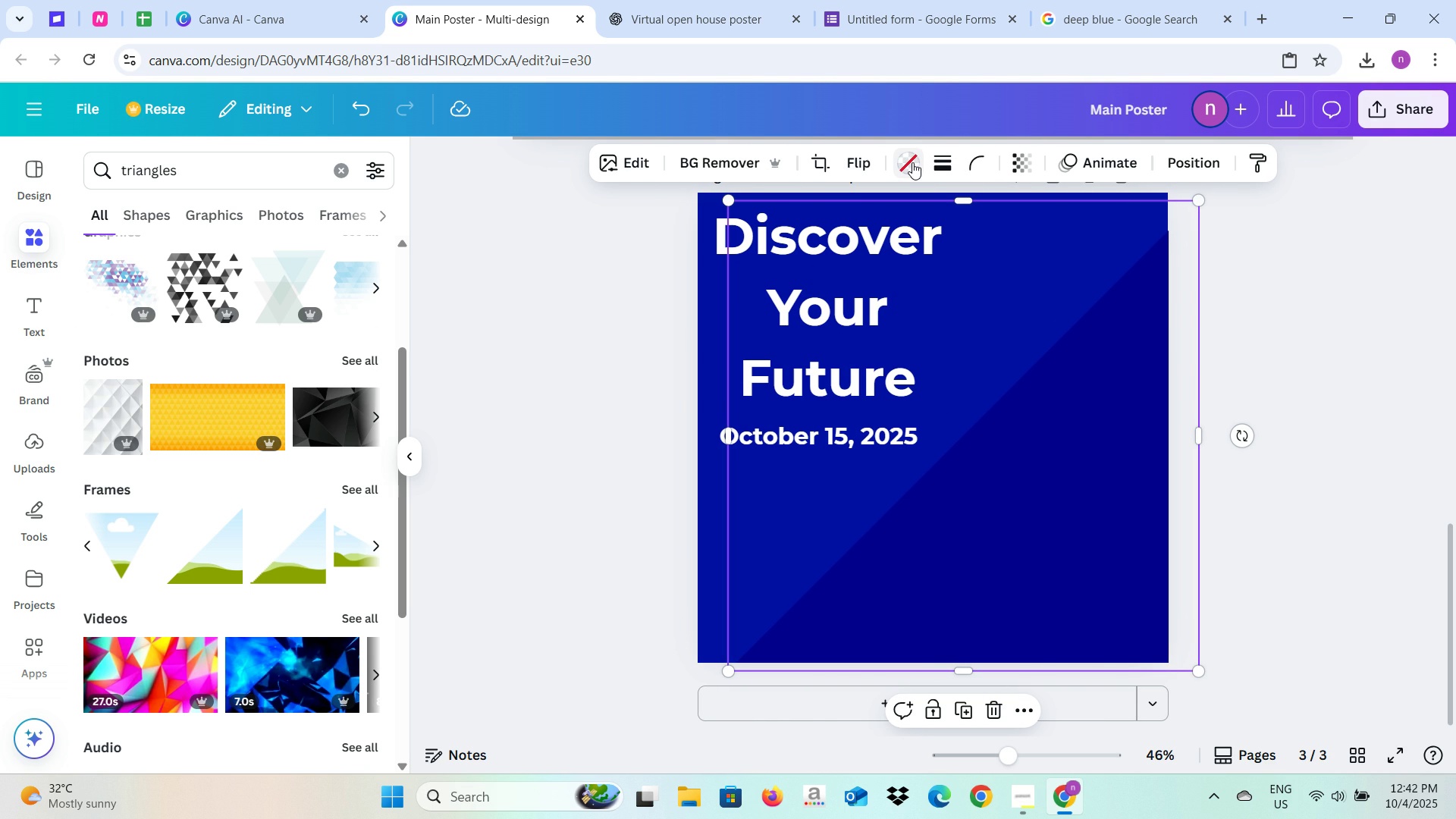 
double_click([912, 162])
 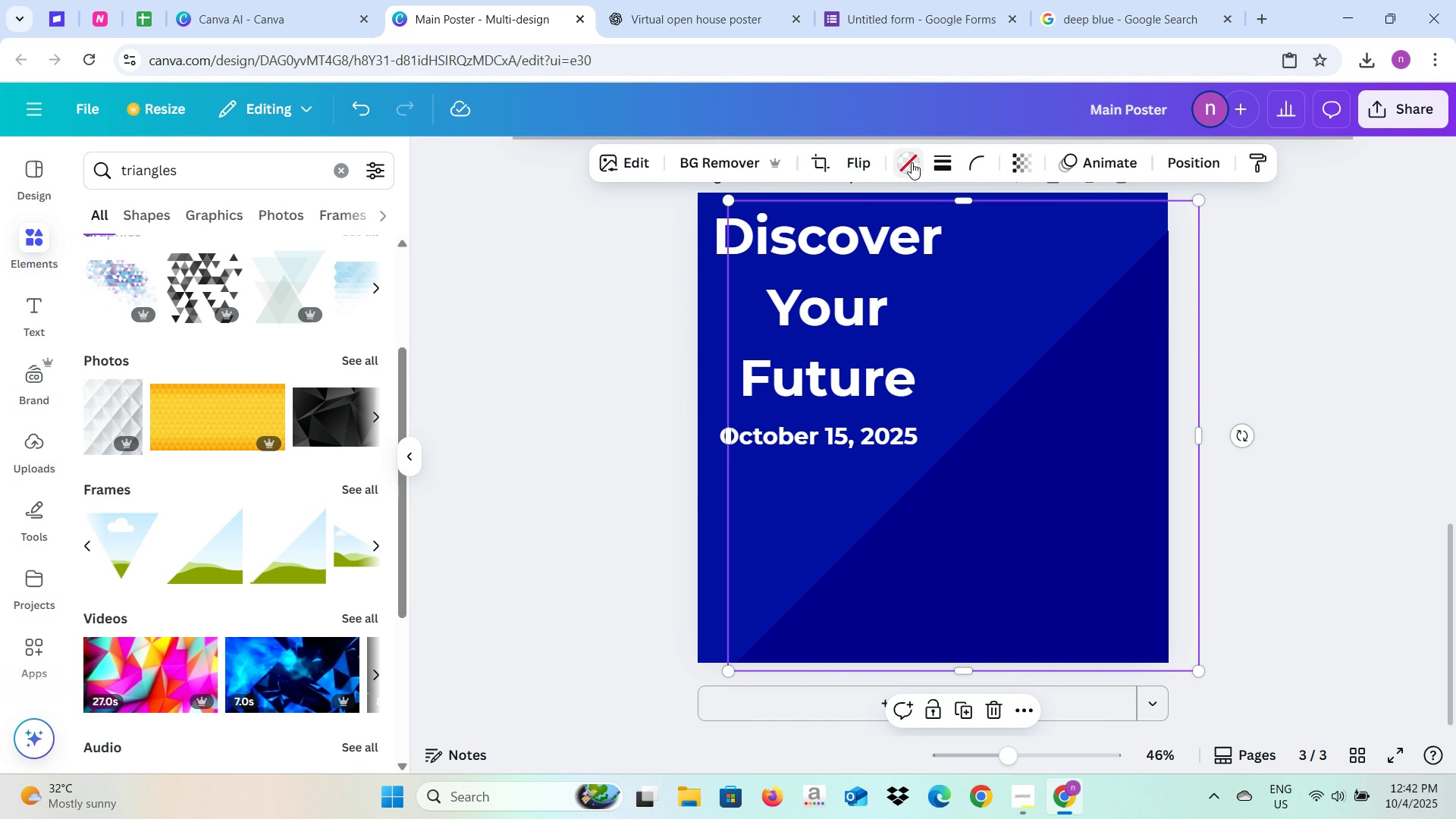 
triple_click([912, 162])
 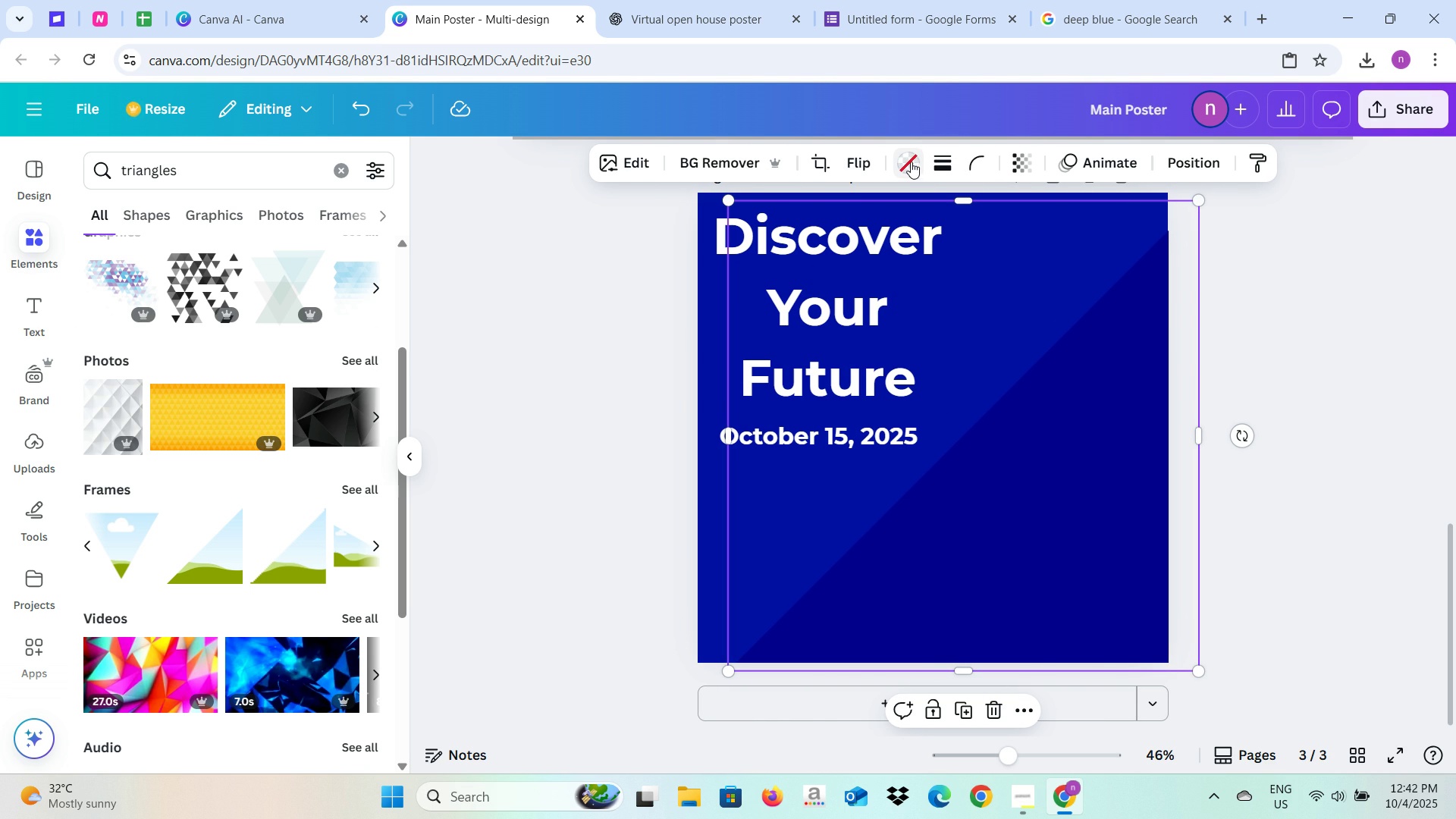 
triple_click([912, 162])
 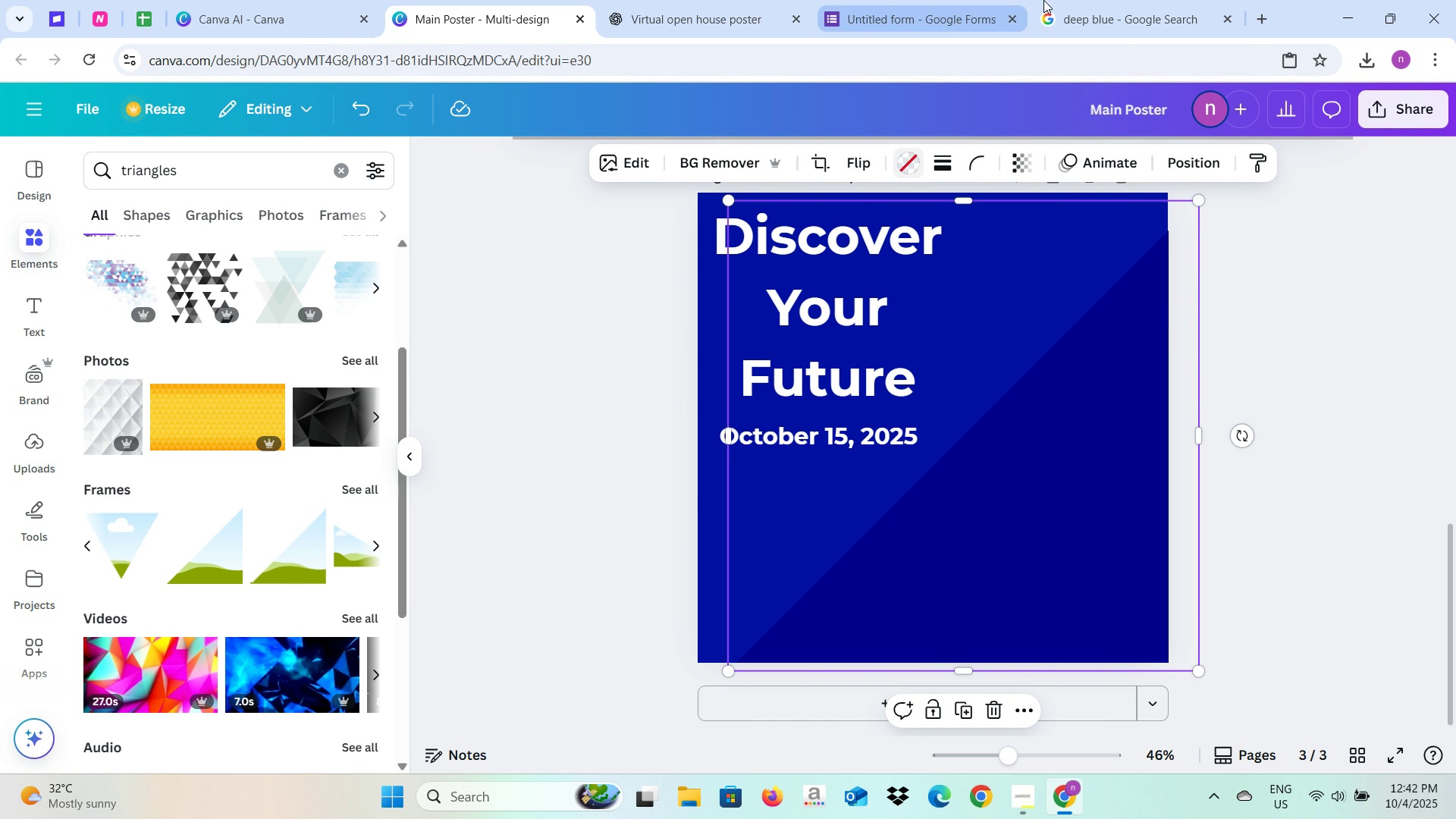 
left_click([1050, 0])
 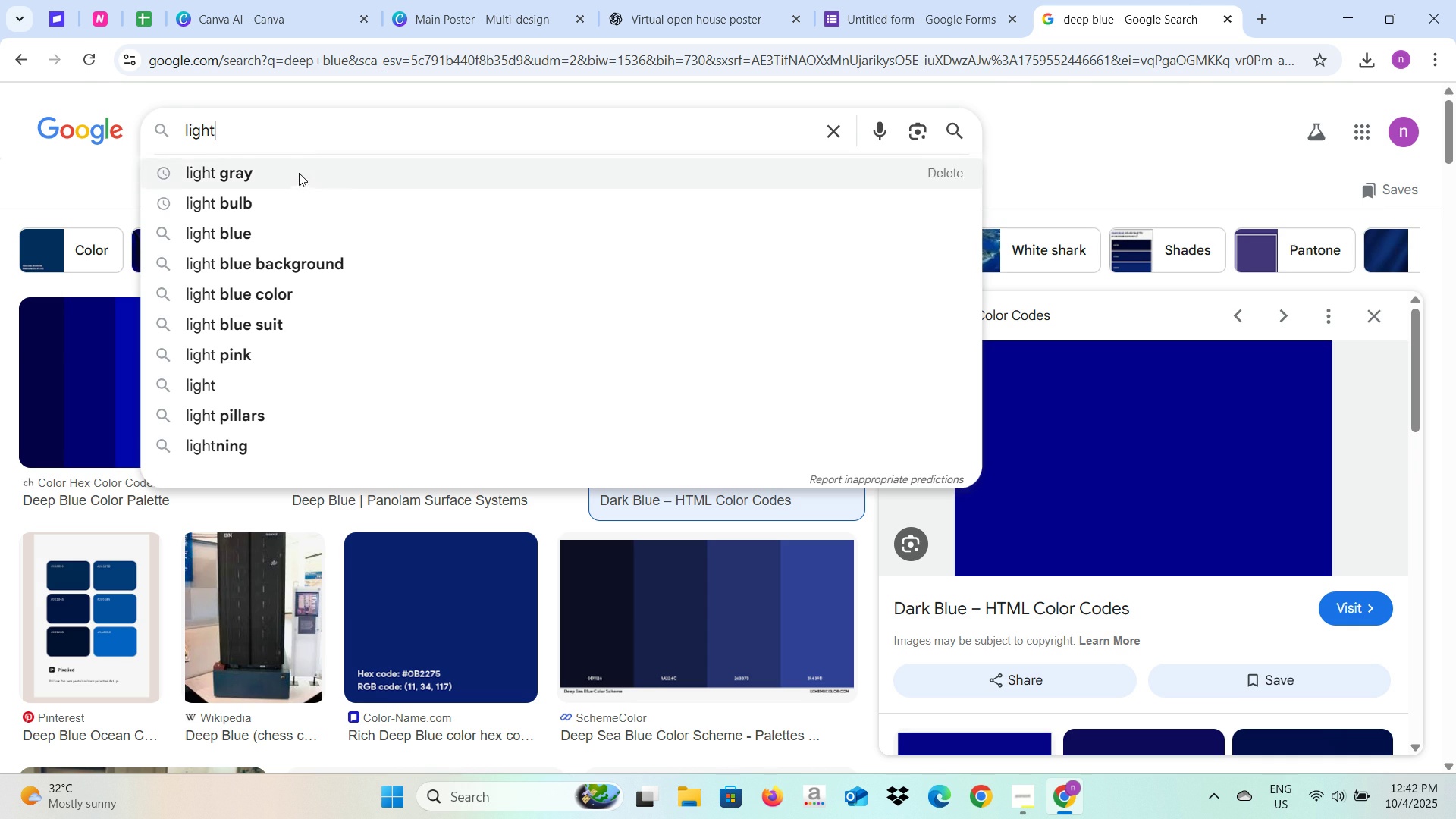 
left_click([299, 176])
 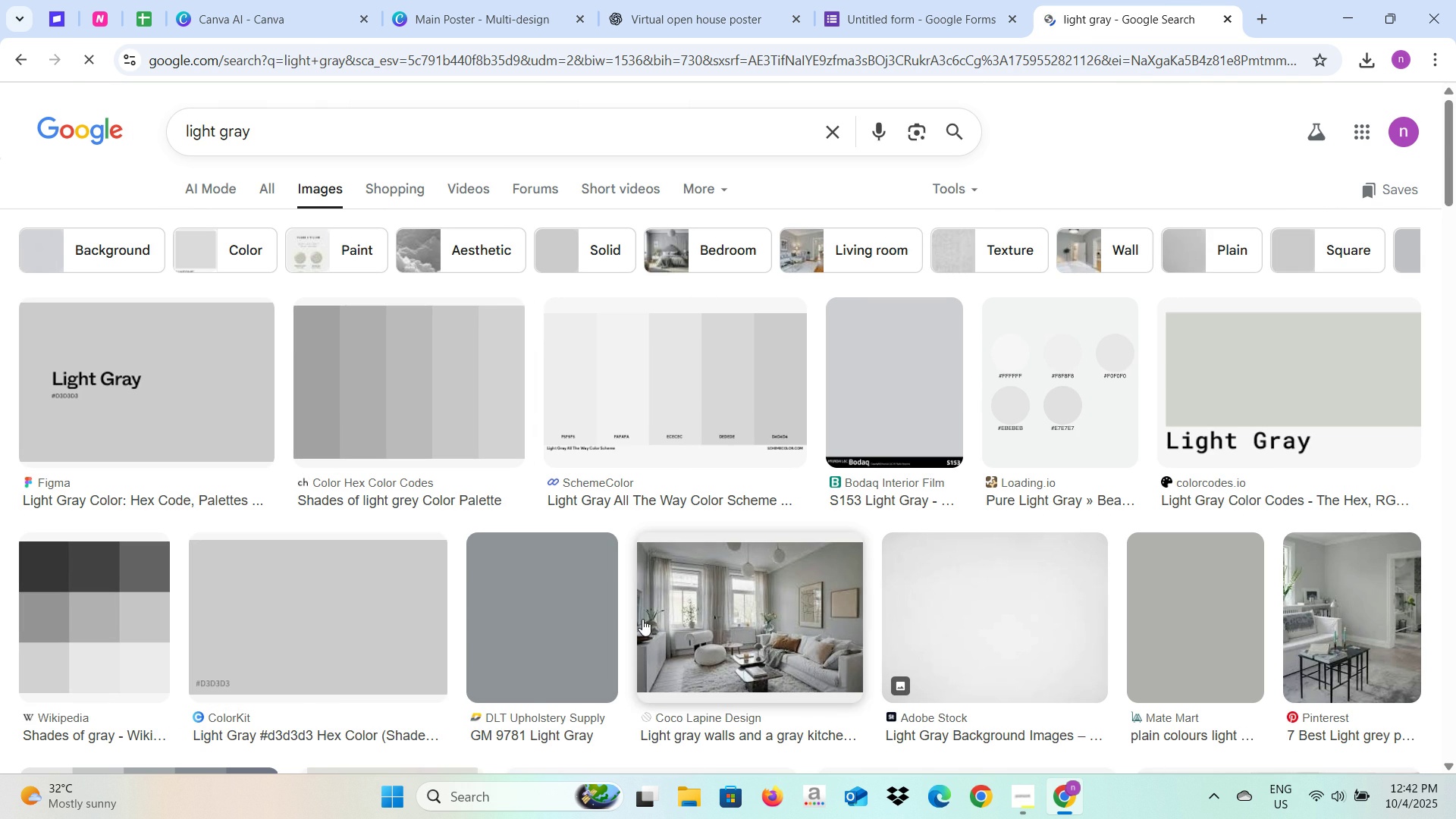 
left_click([1210, 616])
 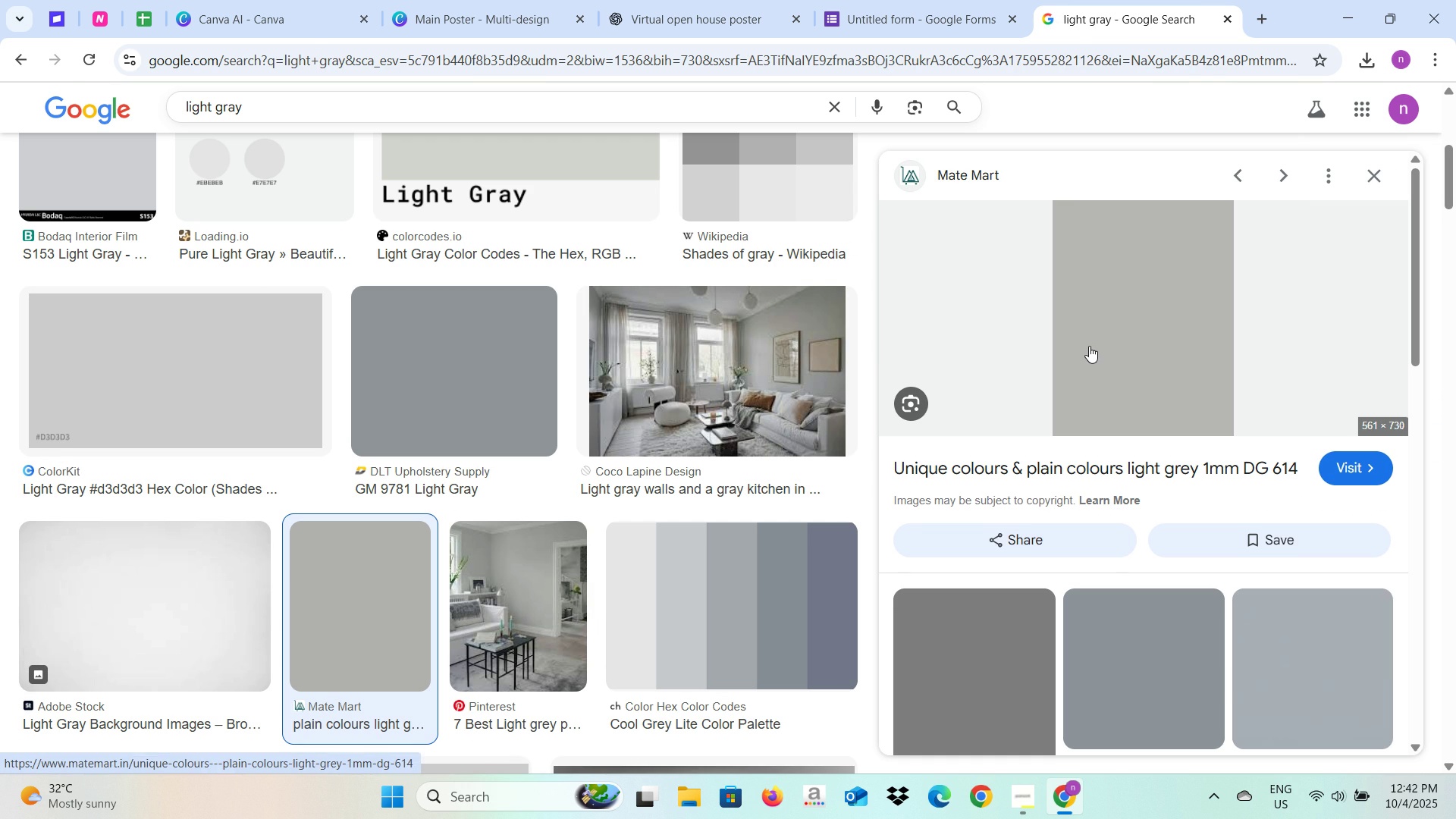 
left_click([1282, 648])
 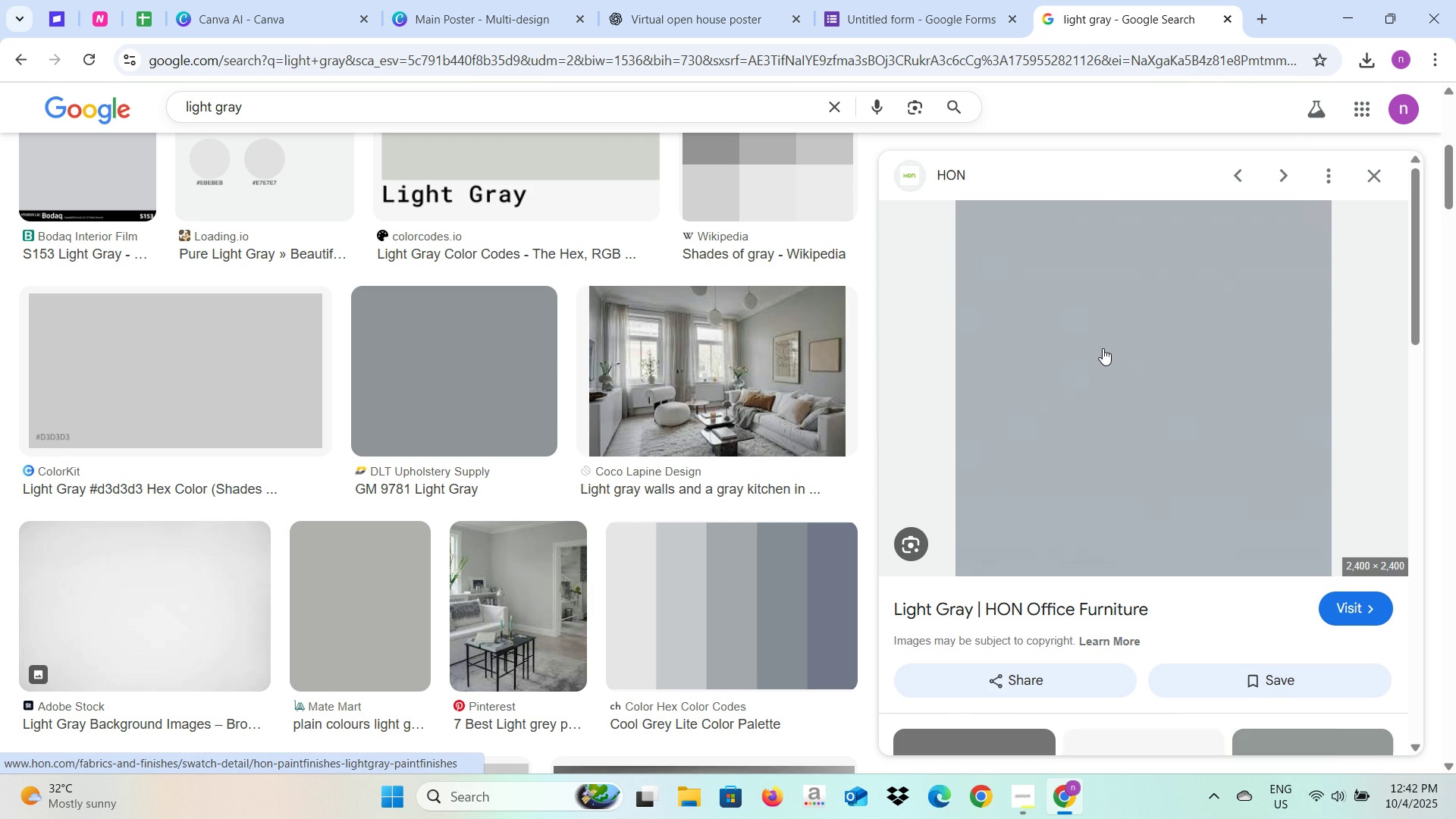 
right_click([1103, 348])
 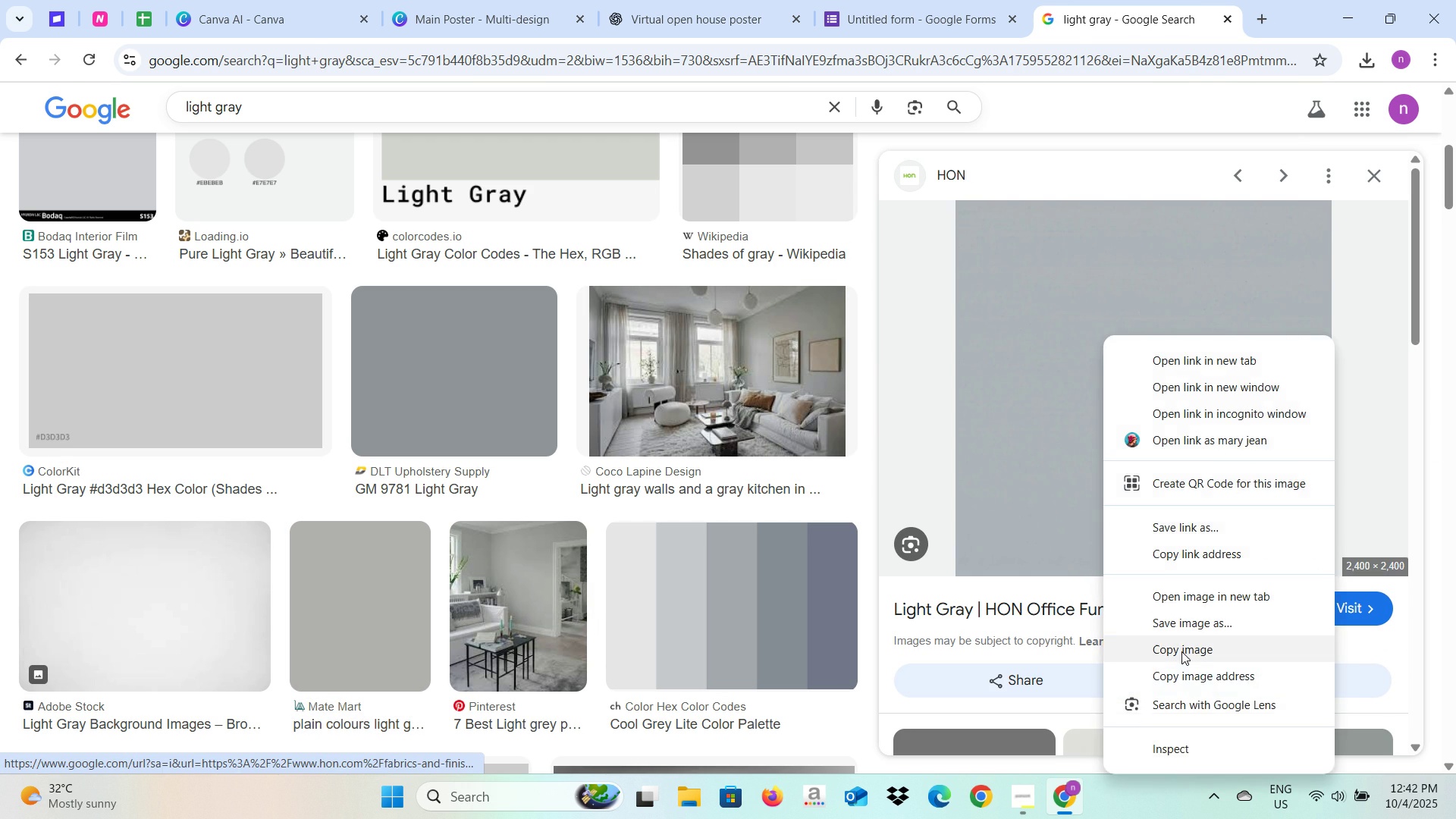 
left_click([1181, 651])
 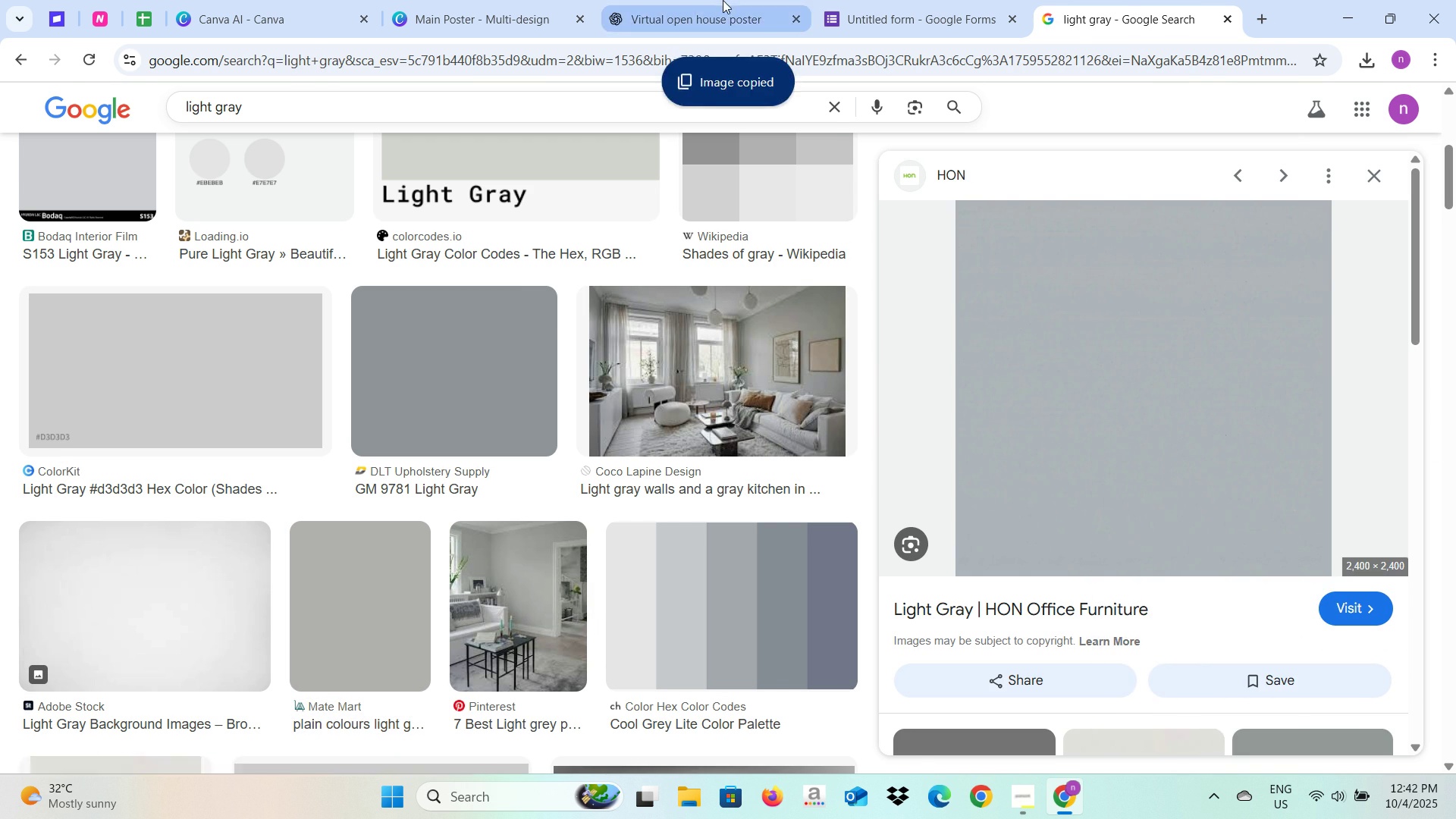 
left_click([723, 0])